 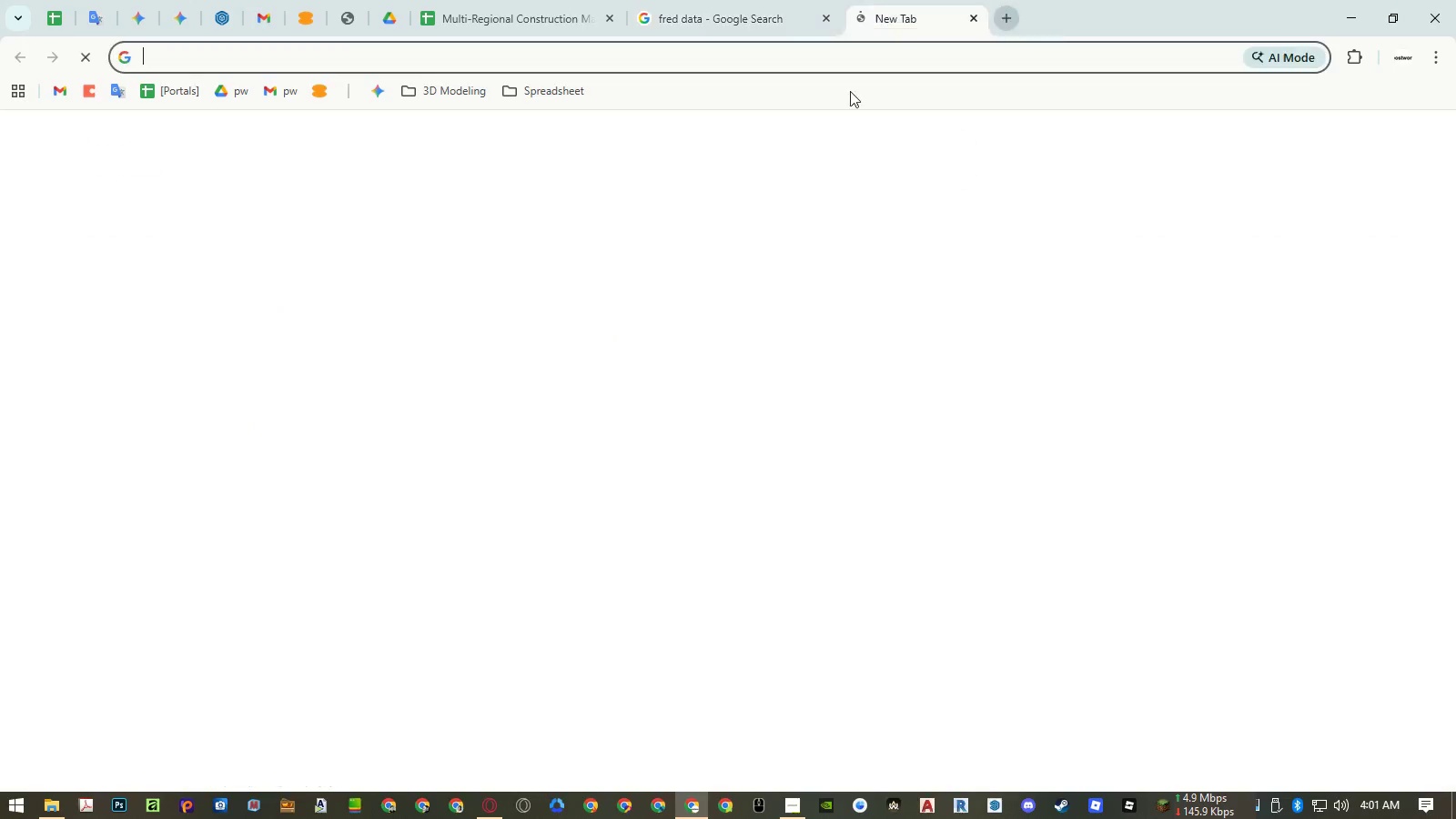 
key(Control+ControlLeft)
 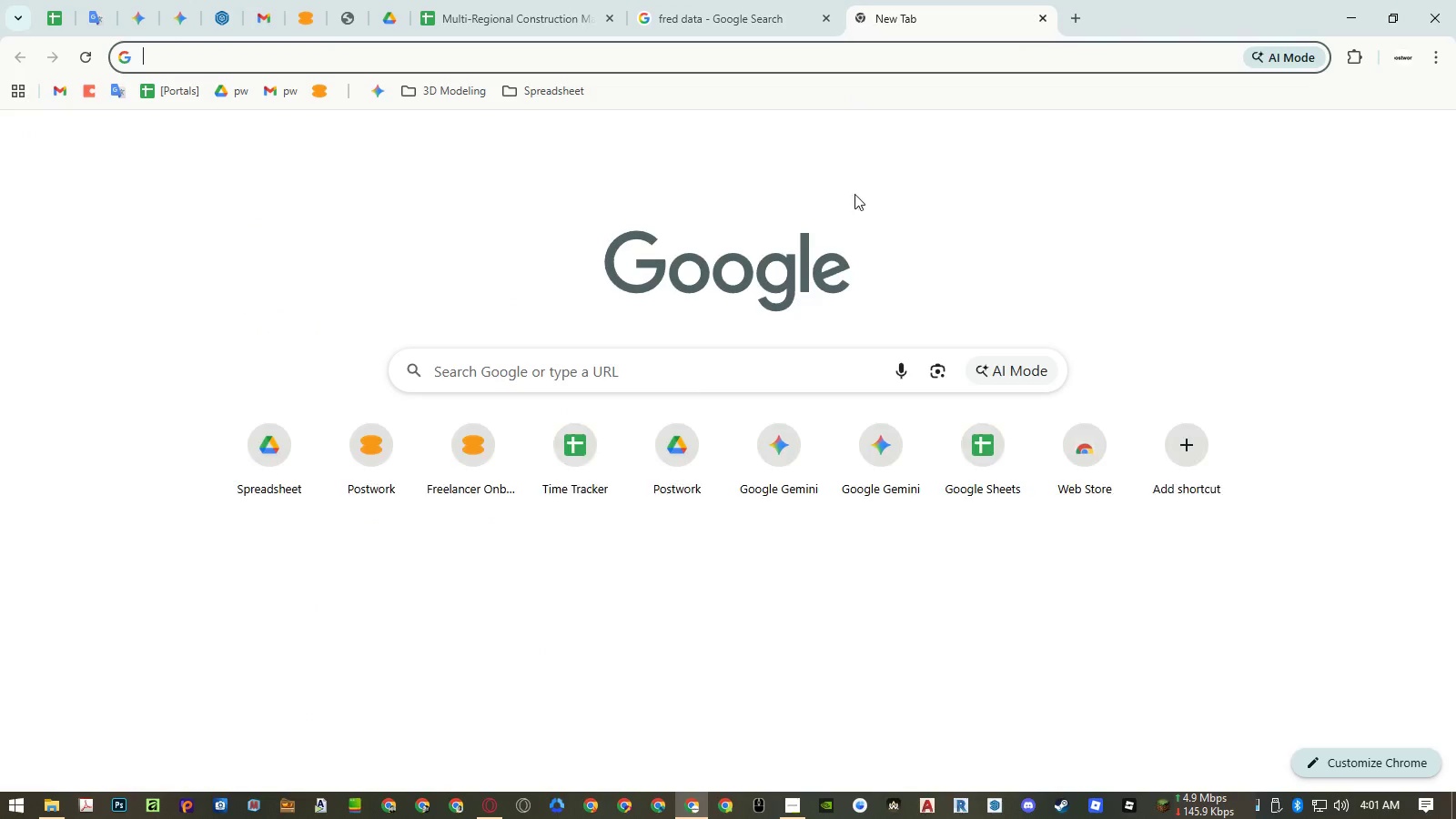 
key(Control+V)
 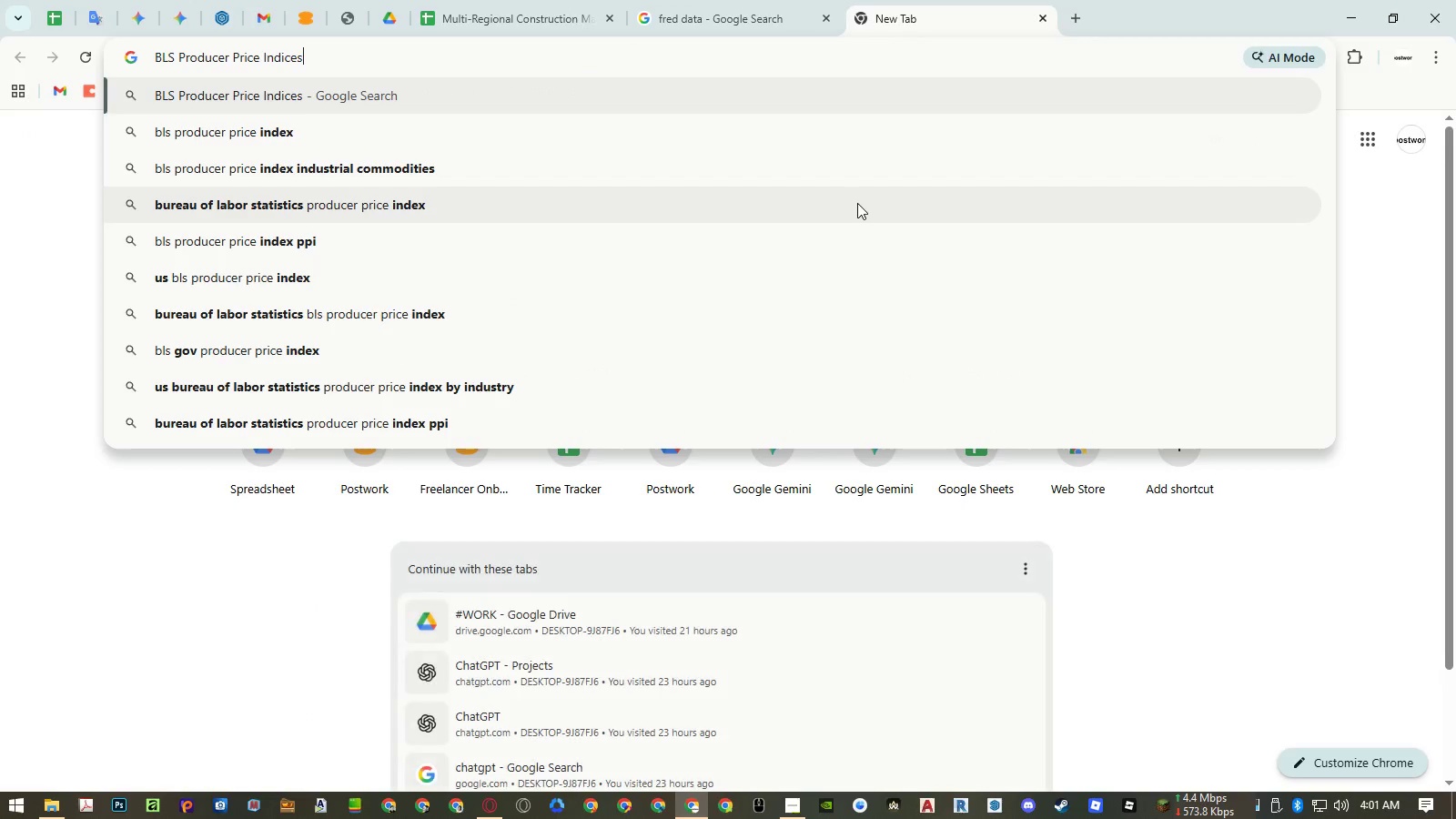 
key(Enter)
 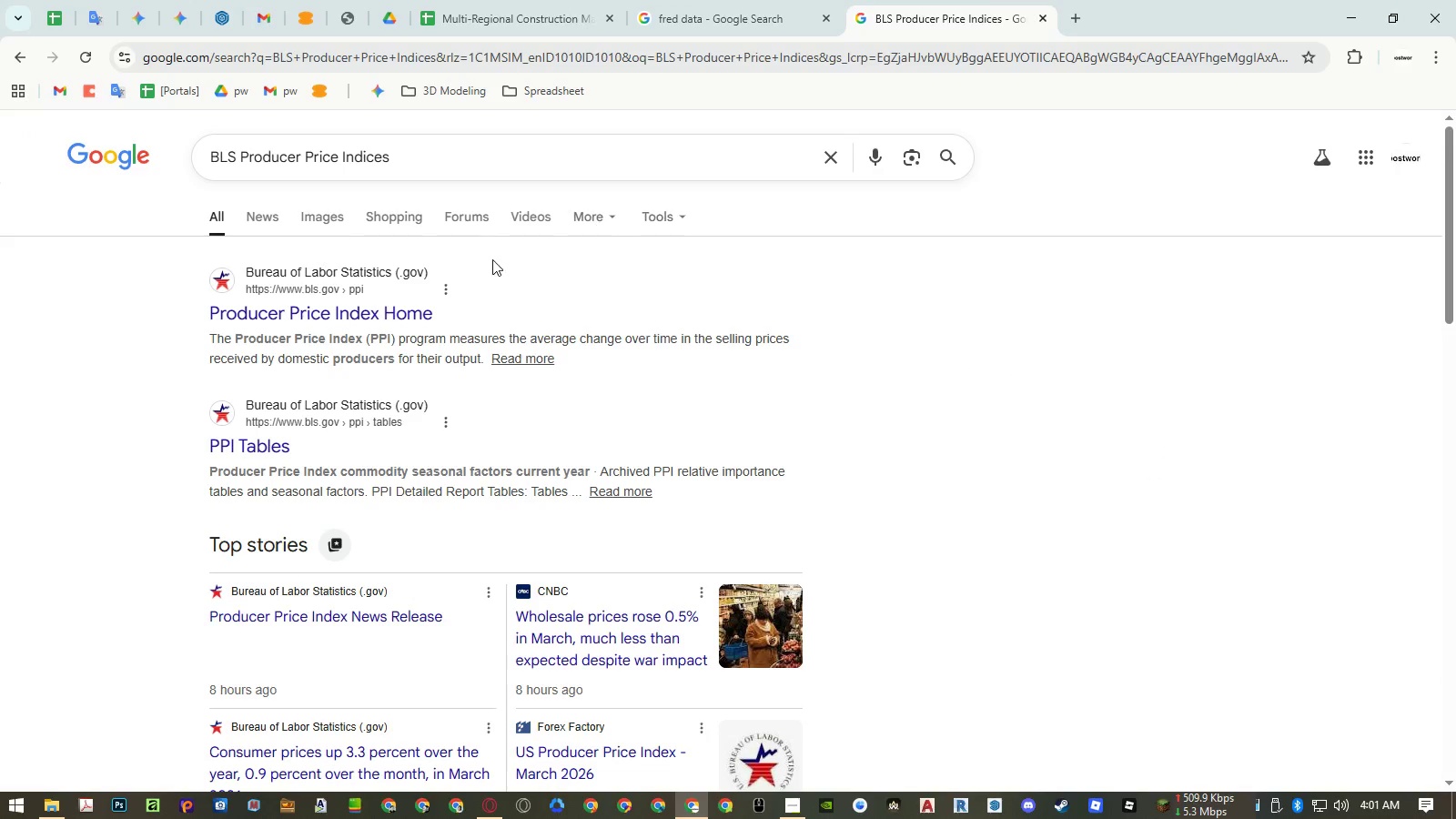 
middle_click([404, 322])
 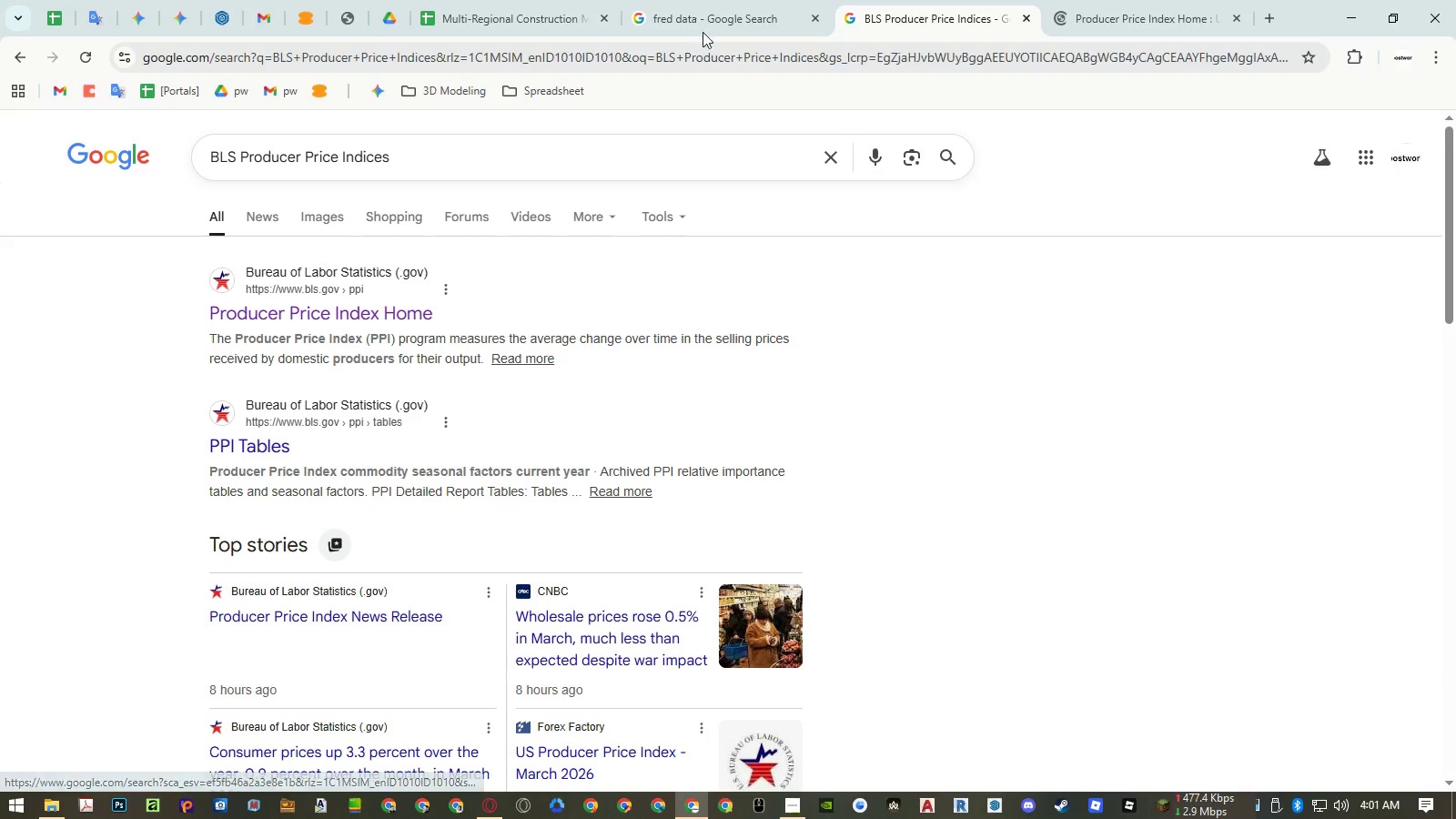 
left_click([718, 14])
 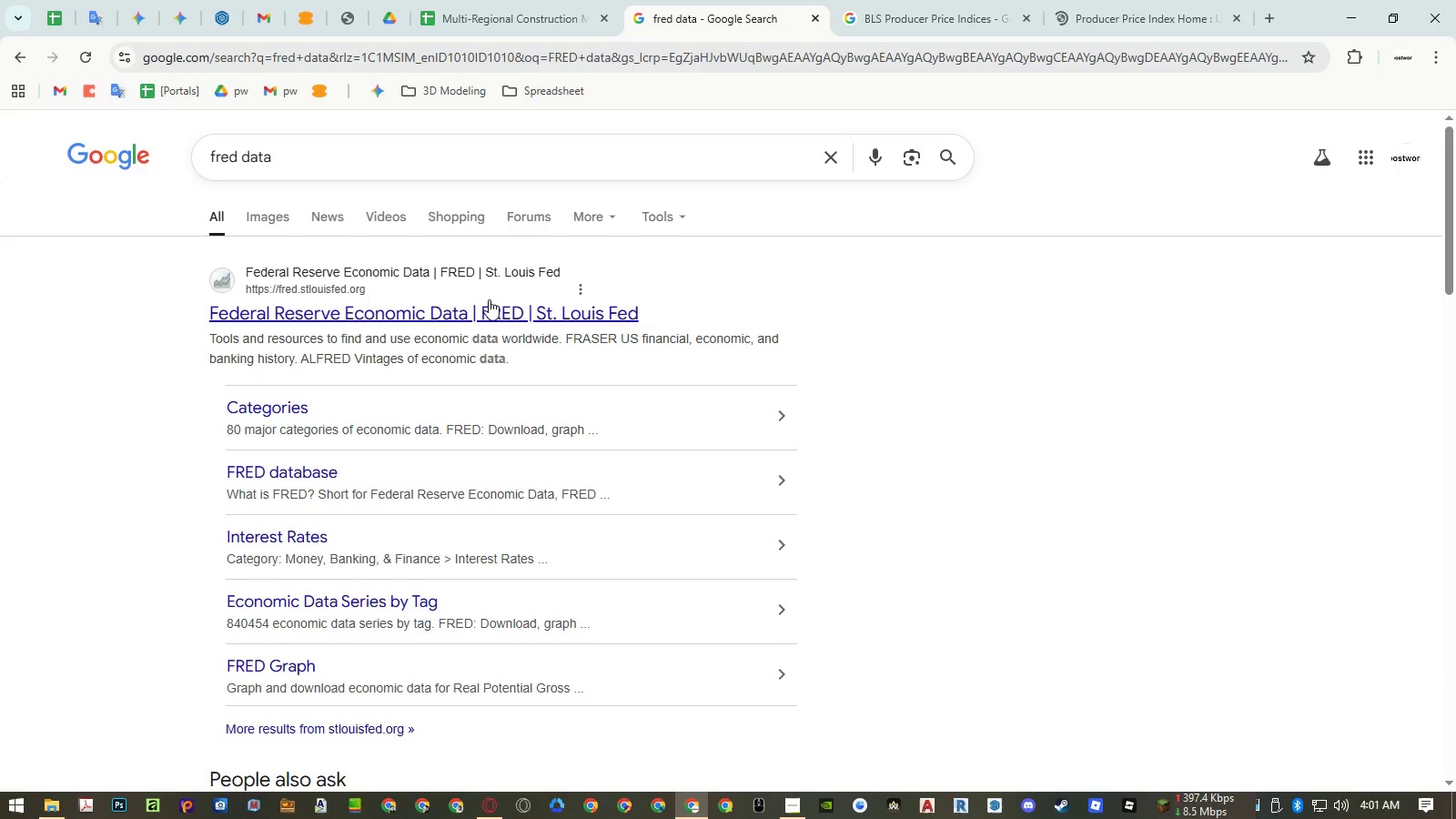 
middle_click([489, 299])
 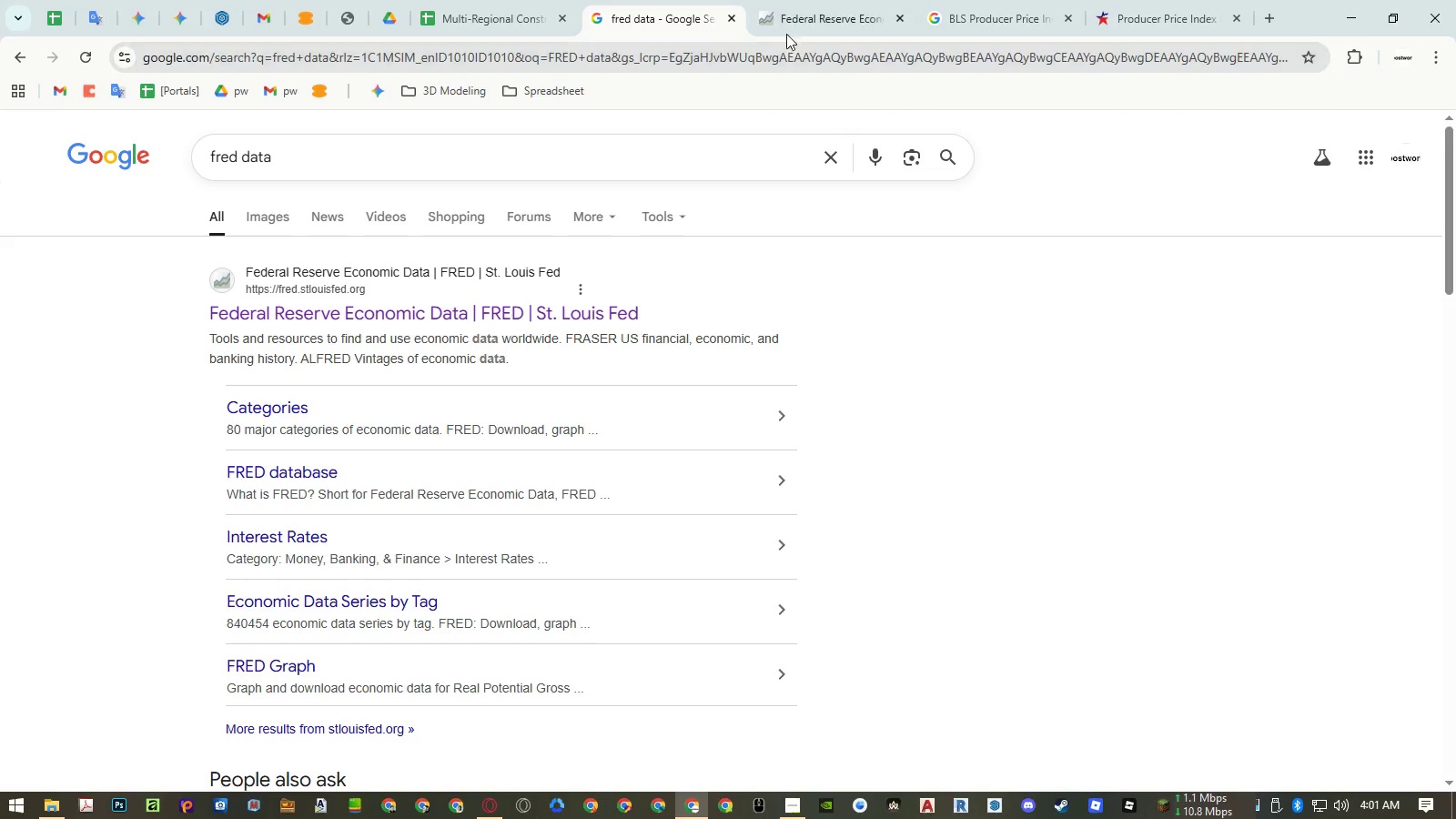 
left_click_drag(start_coordinate=[789, 23], to_coordinate=[923, 20])
 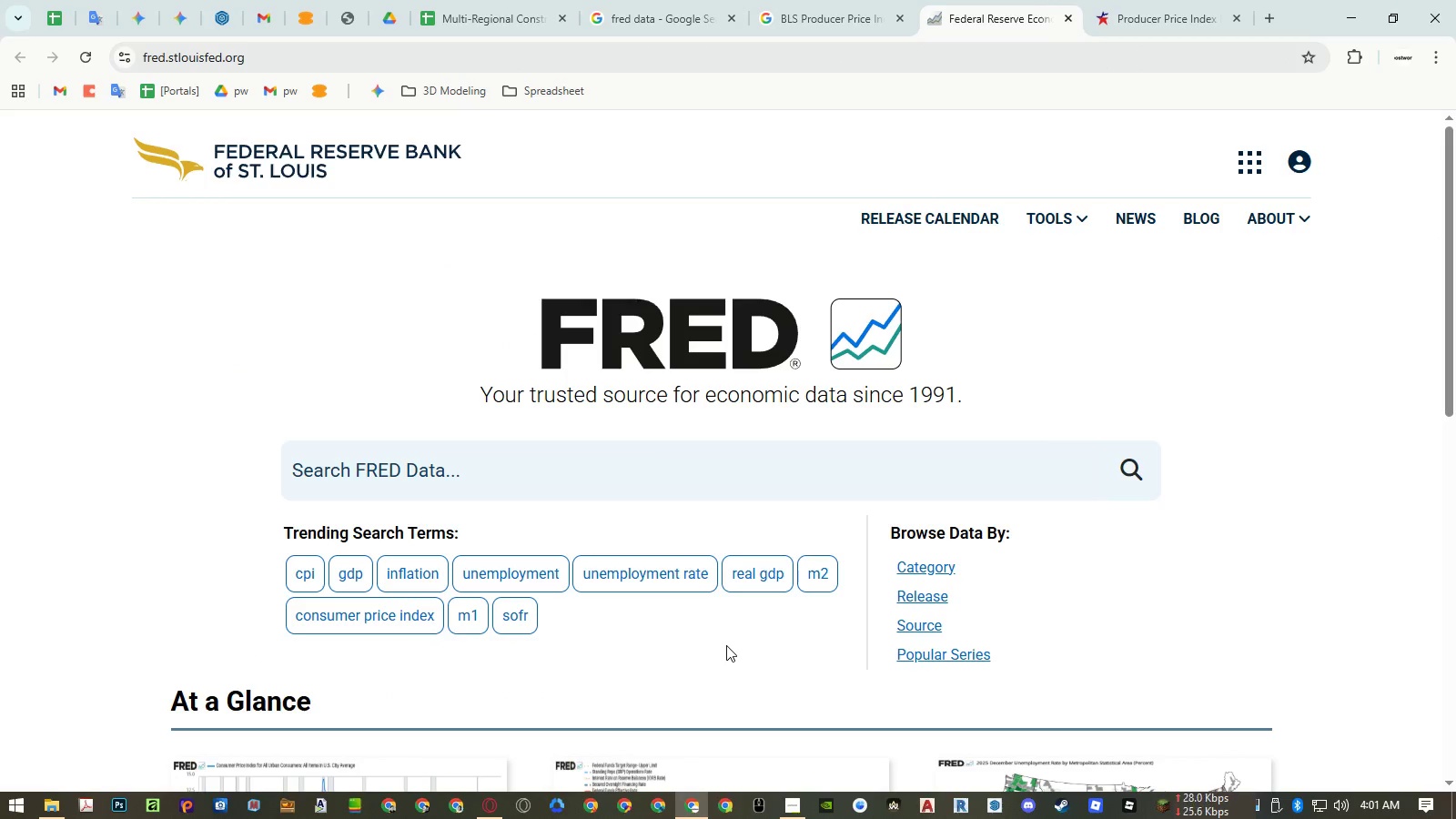 
left_click([682, 803])